 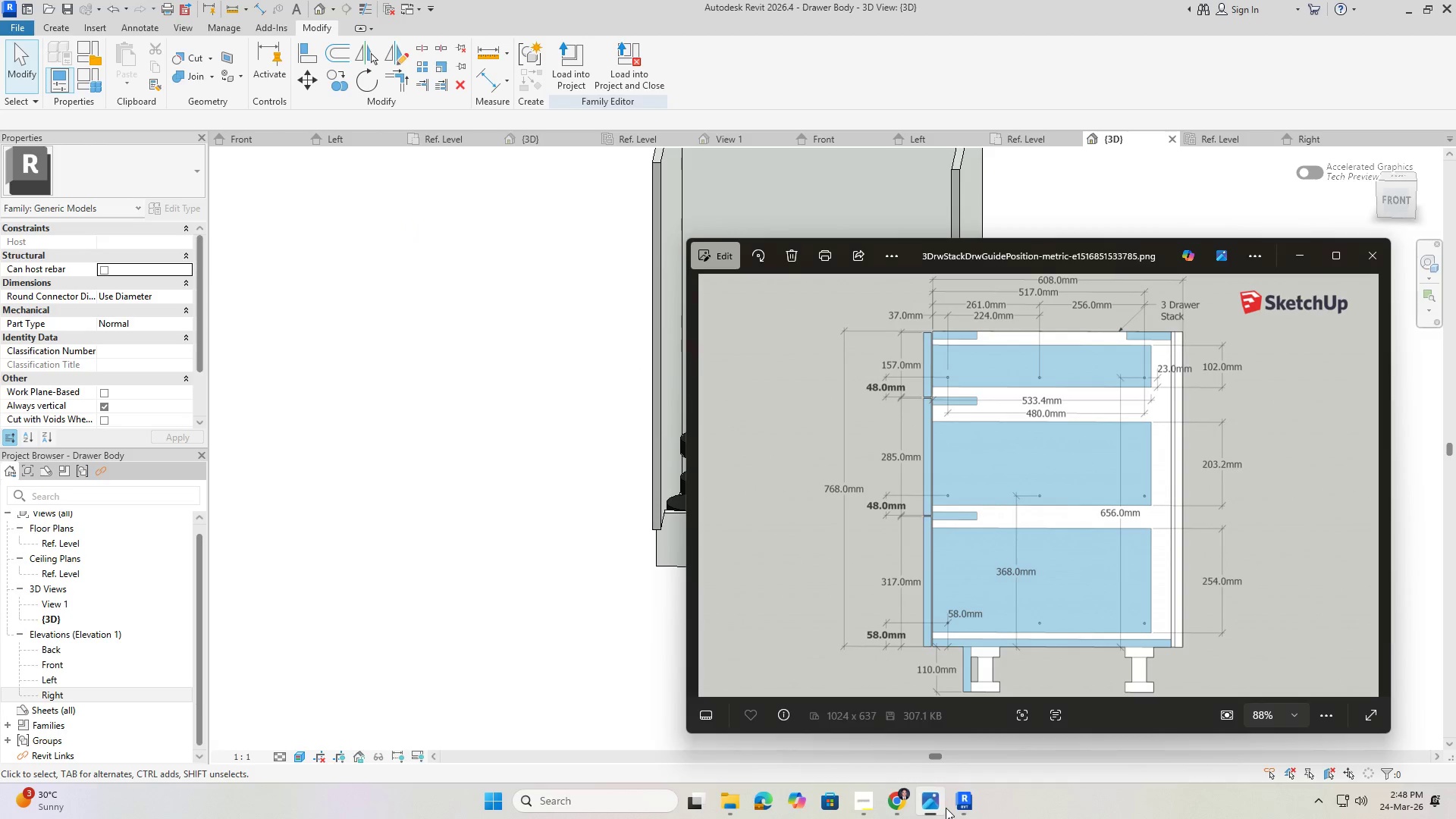 
mouse_move([946, 770])
 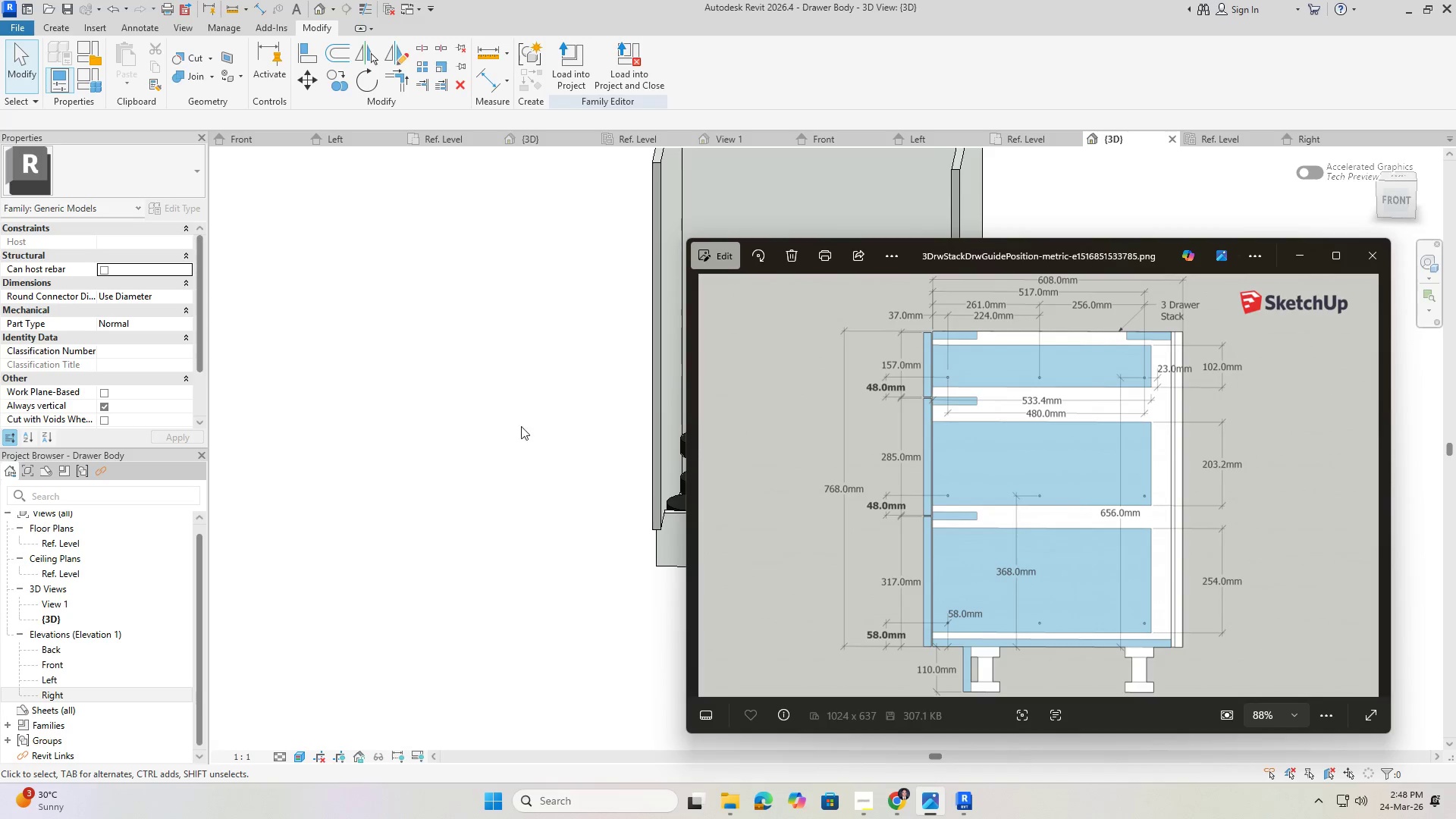 
left_click([437, 390])
 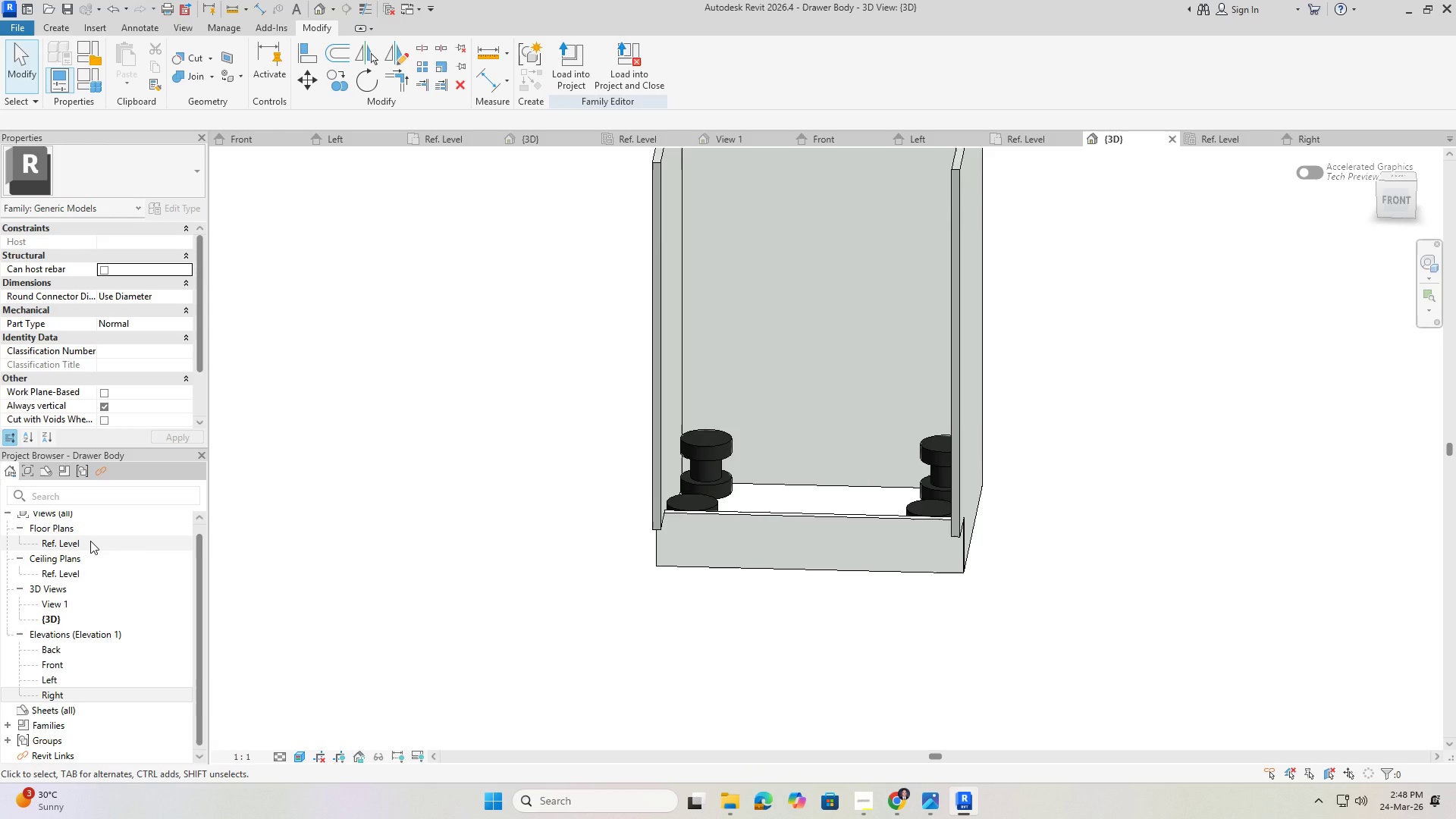 
wait(5.51)
 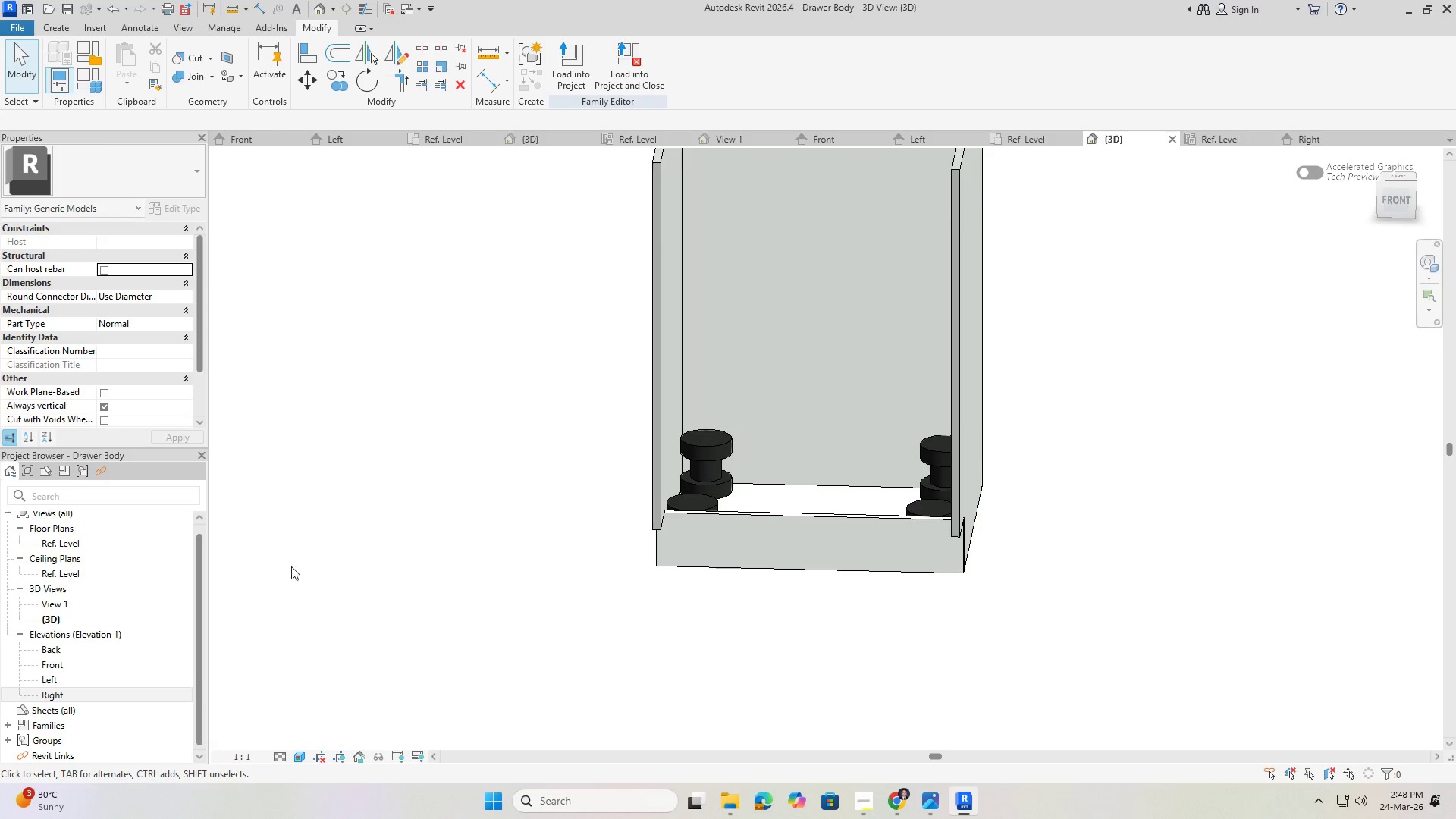 
double_click([90, 541])
 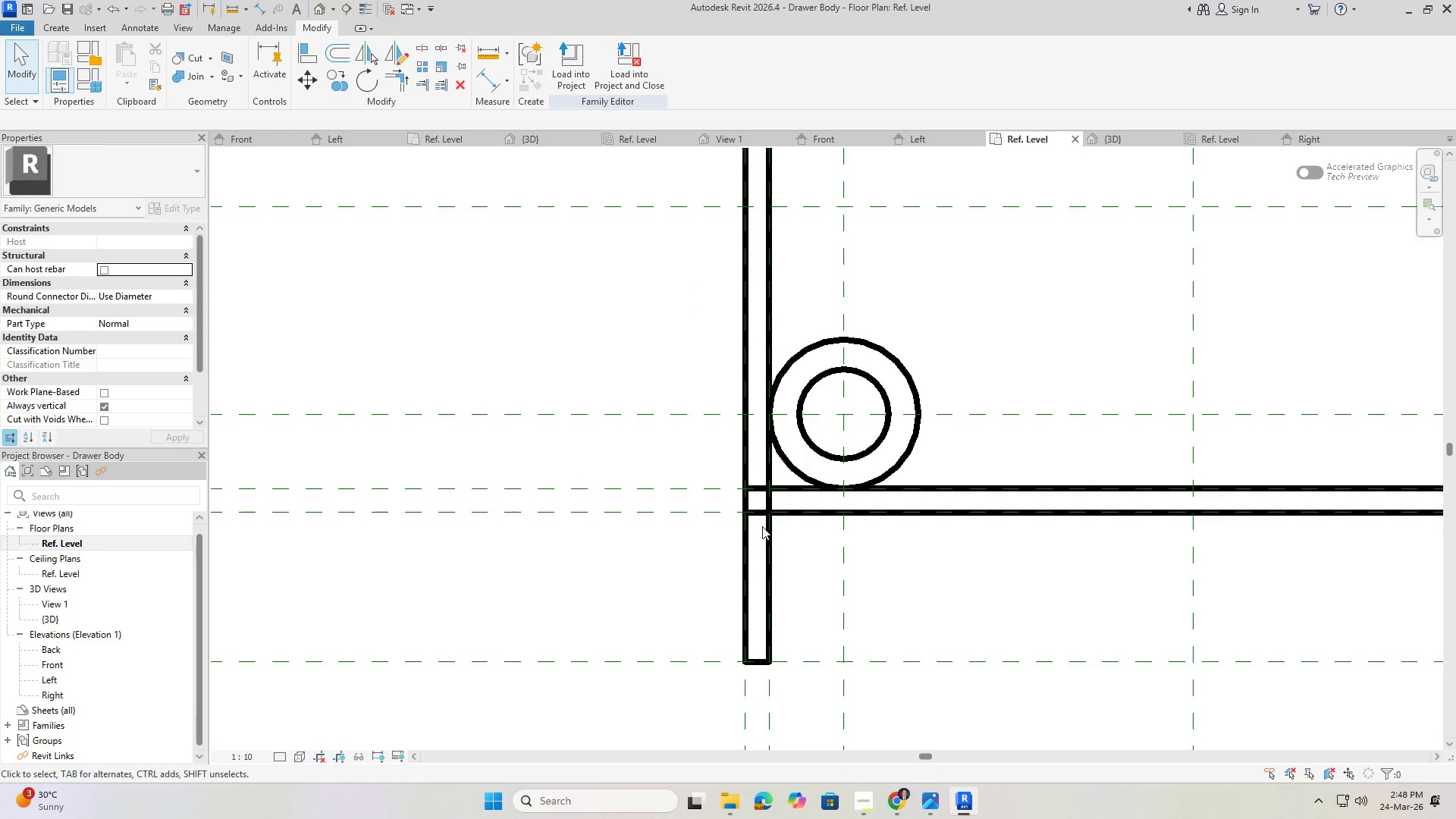 
scroll: coordinate [617, 479], scroll_direction: down, amount: 5.0
 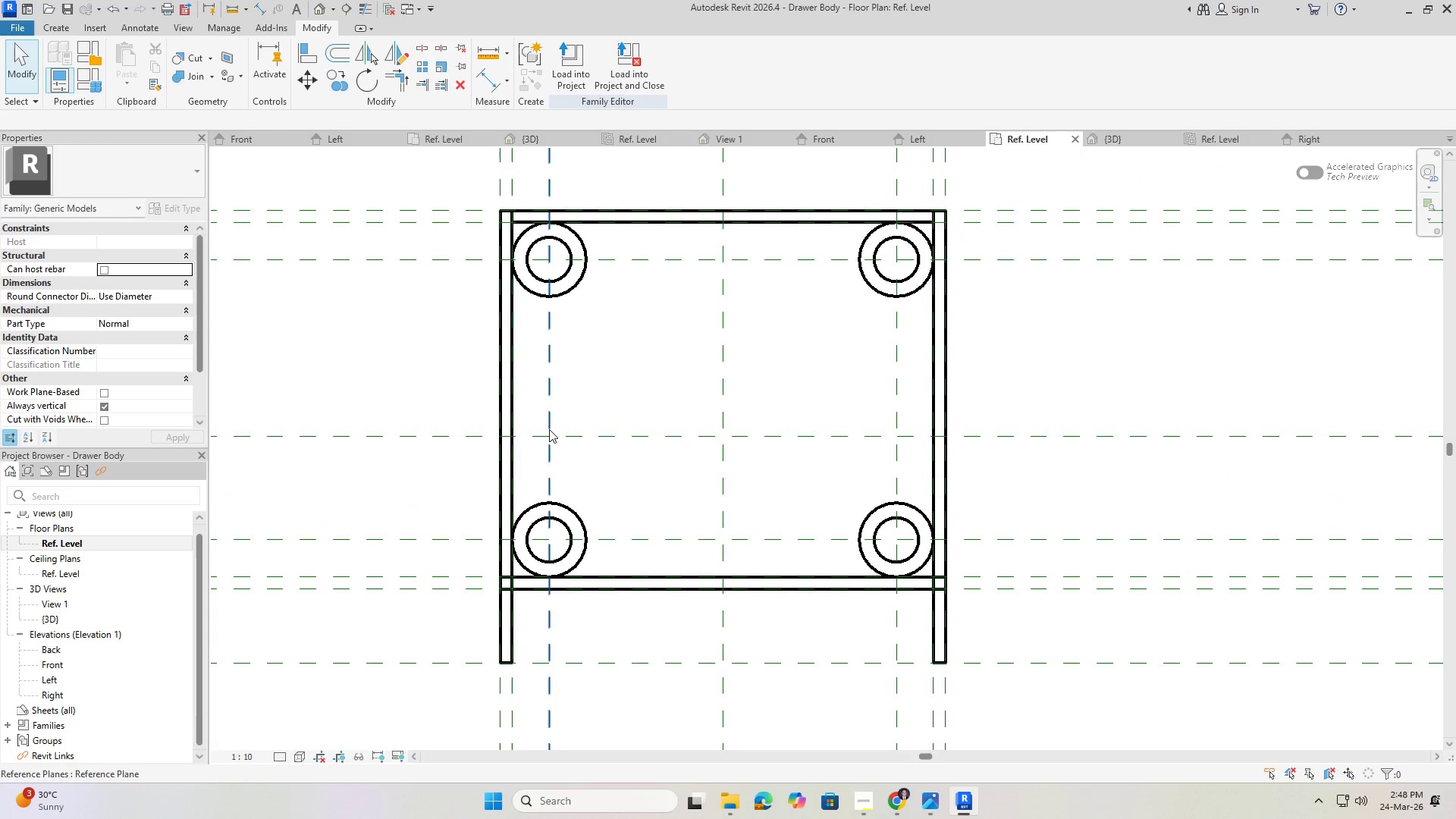 
scroll: coordinate [506, 211], scroll_direction: up, amount: 2.0
 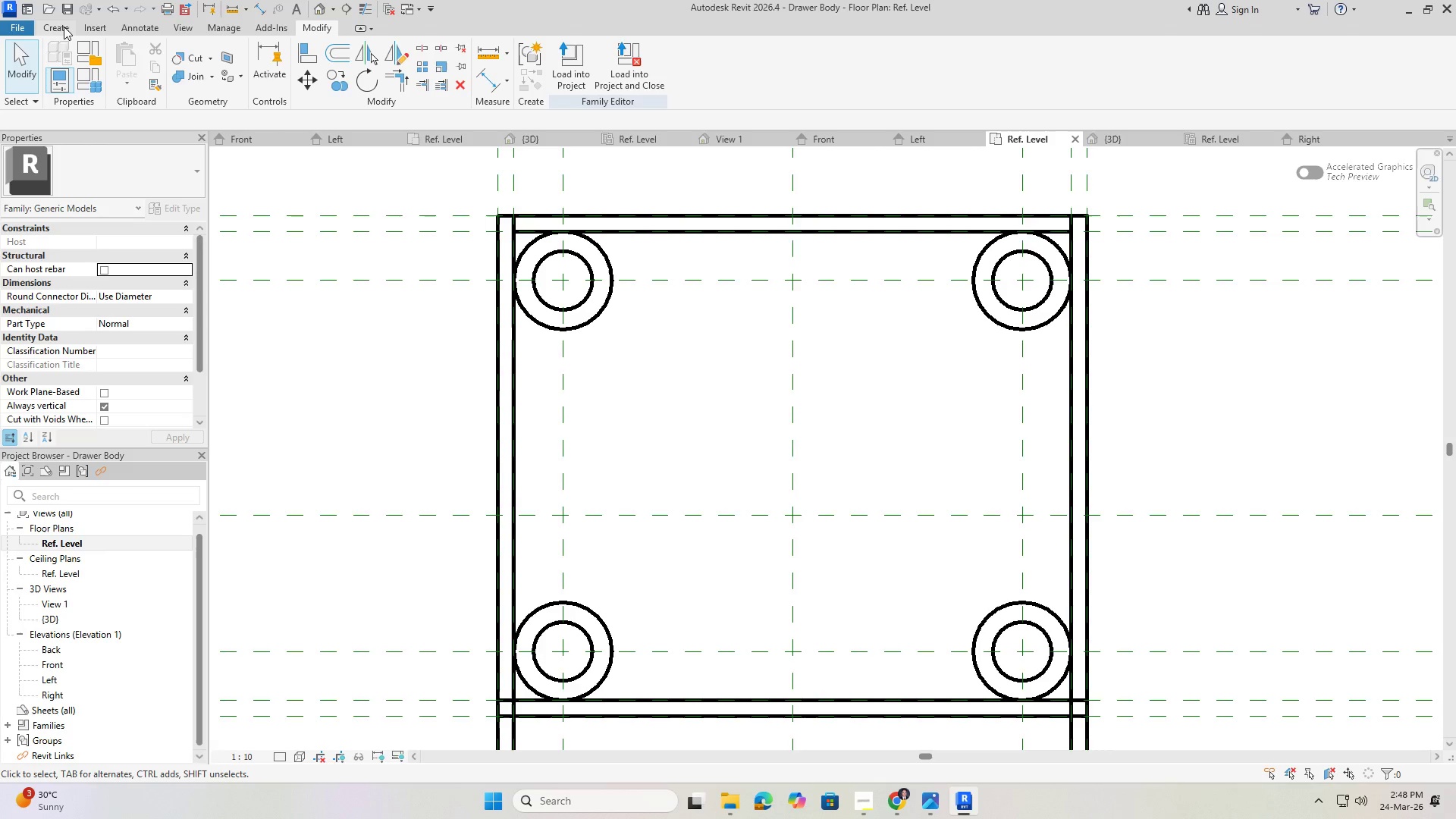 
left_click([61, 31])
 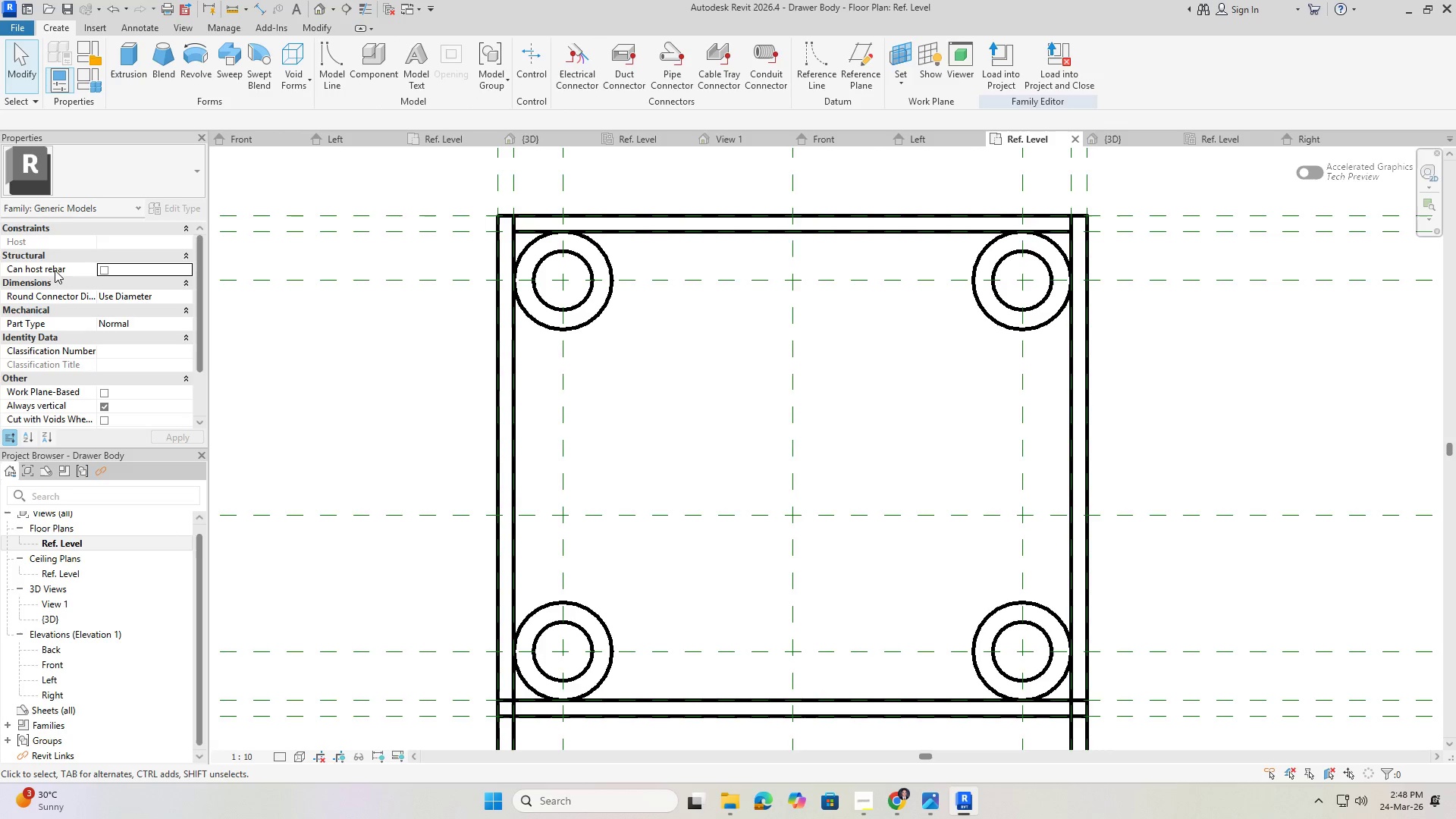 
left_click([133, 62])
 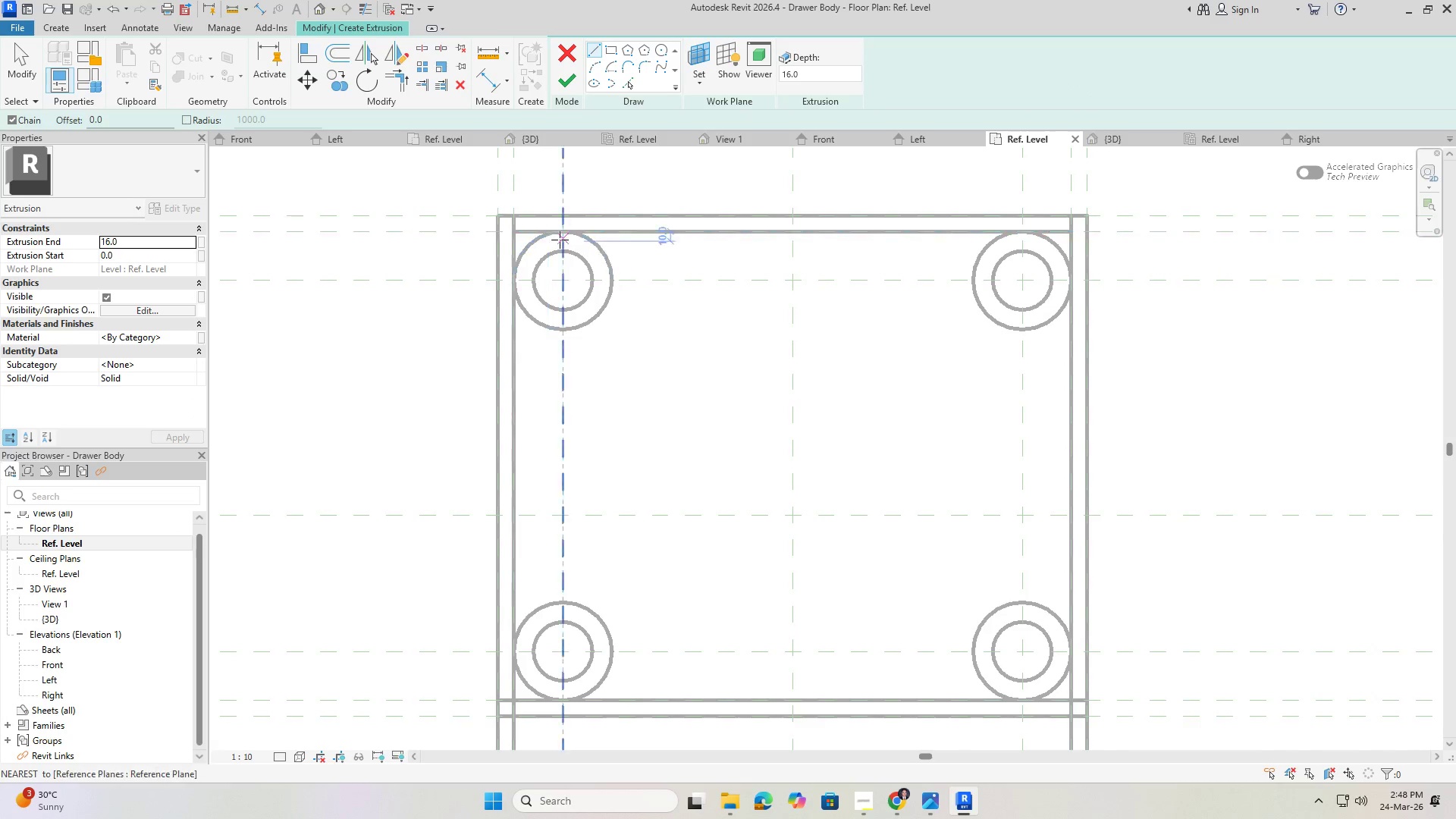 
key(Tab)
 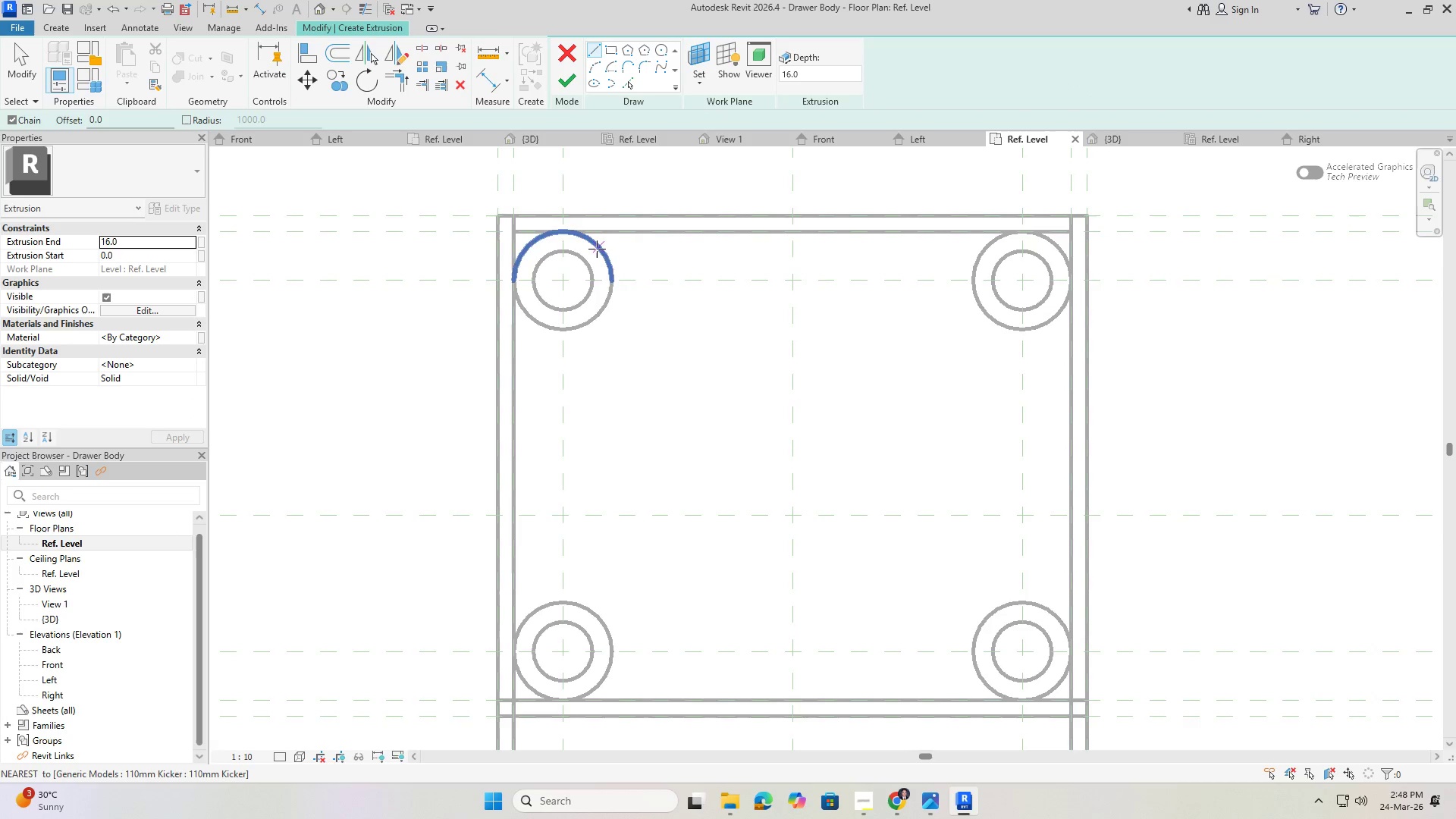 
key(Tab)
 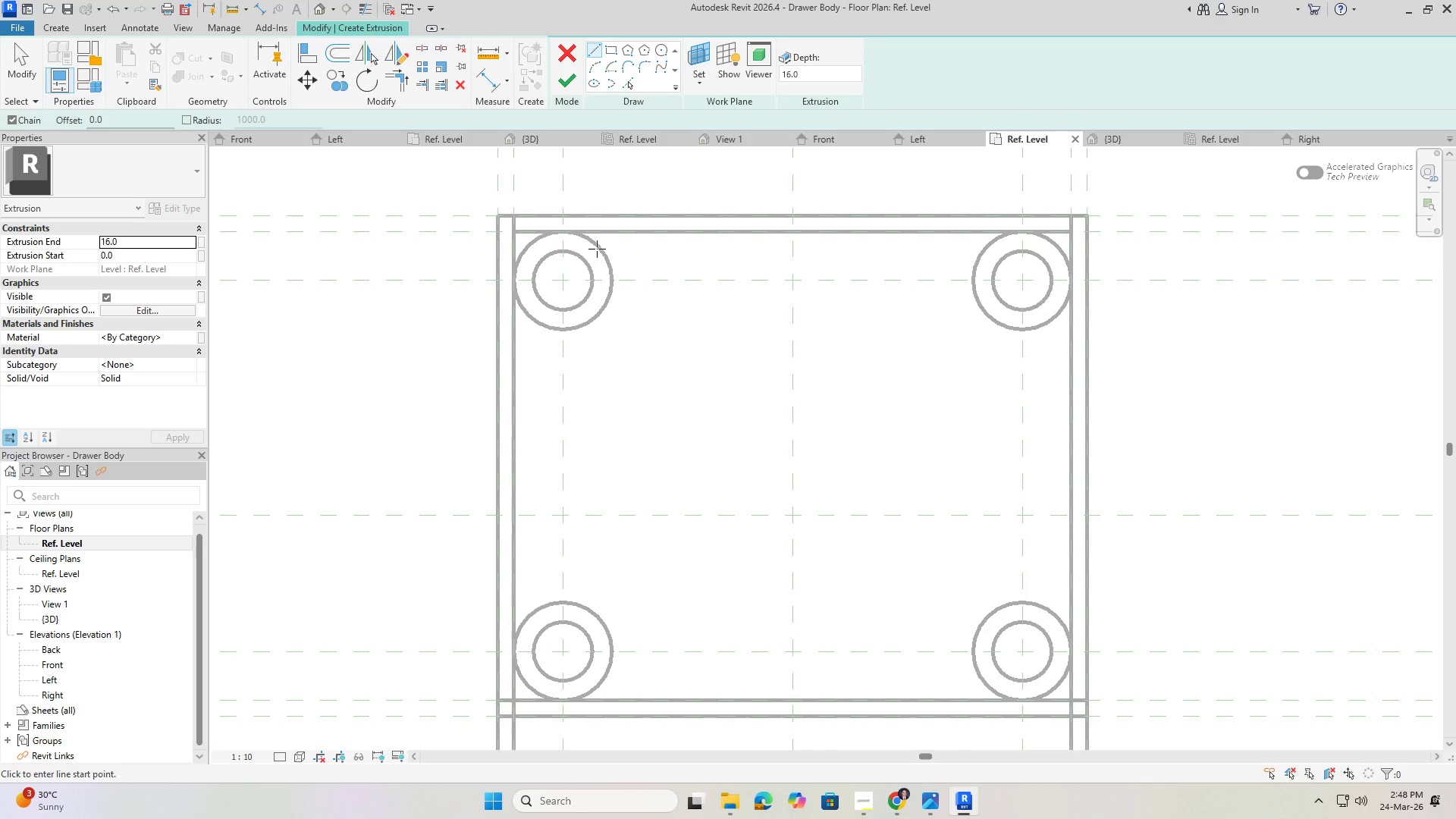 
key(Tab)
 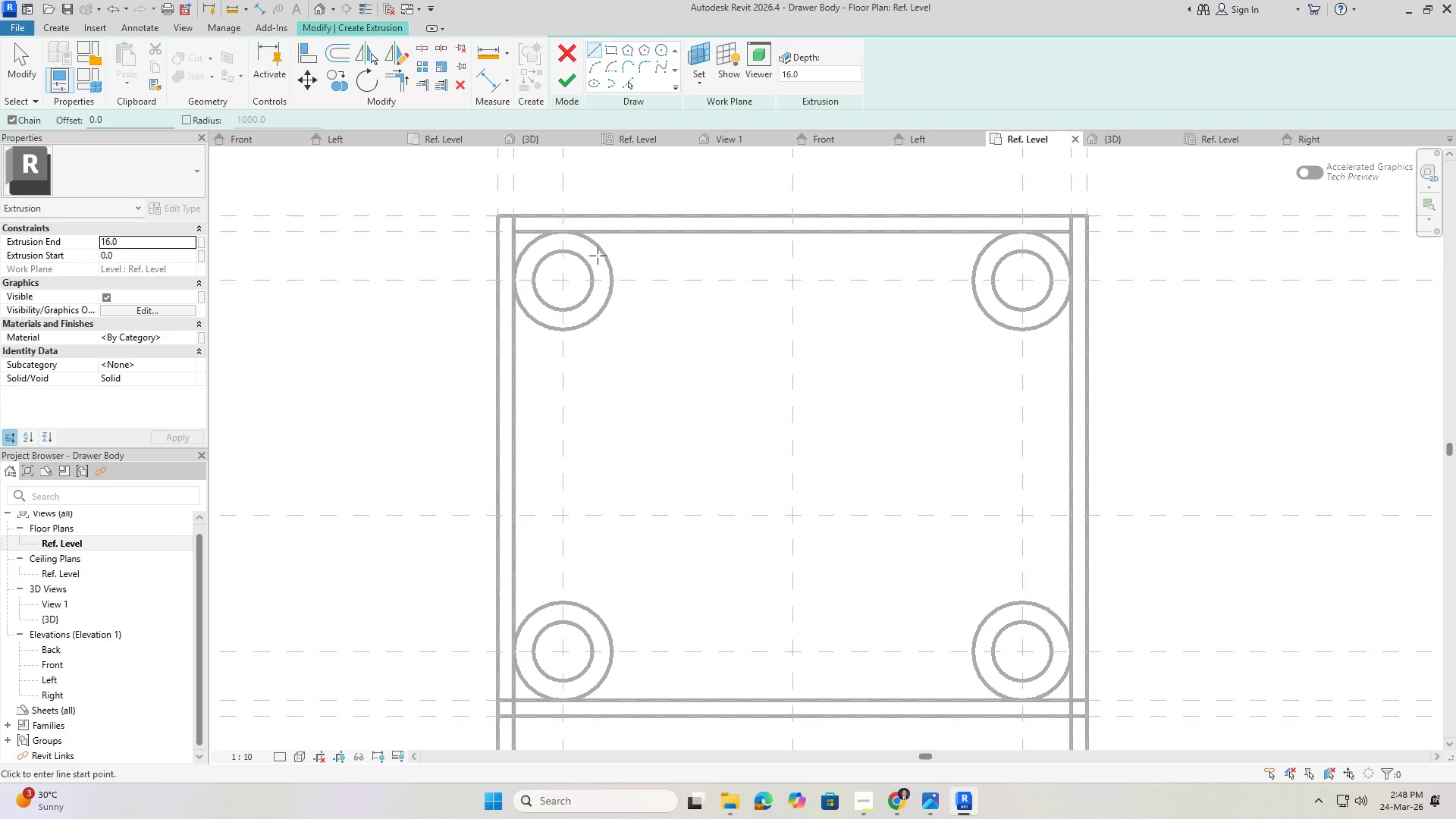 
key(Tab)
 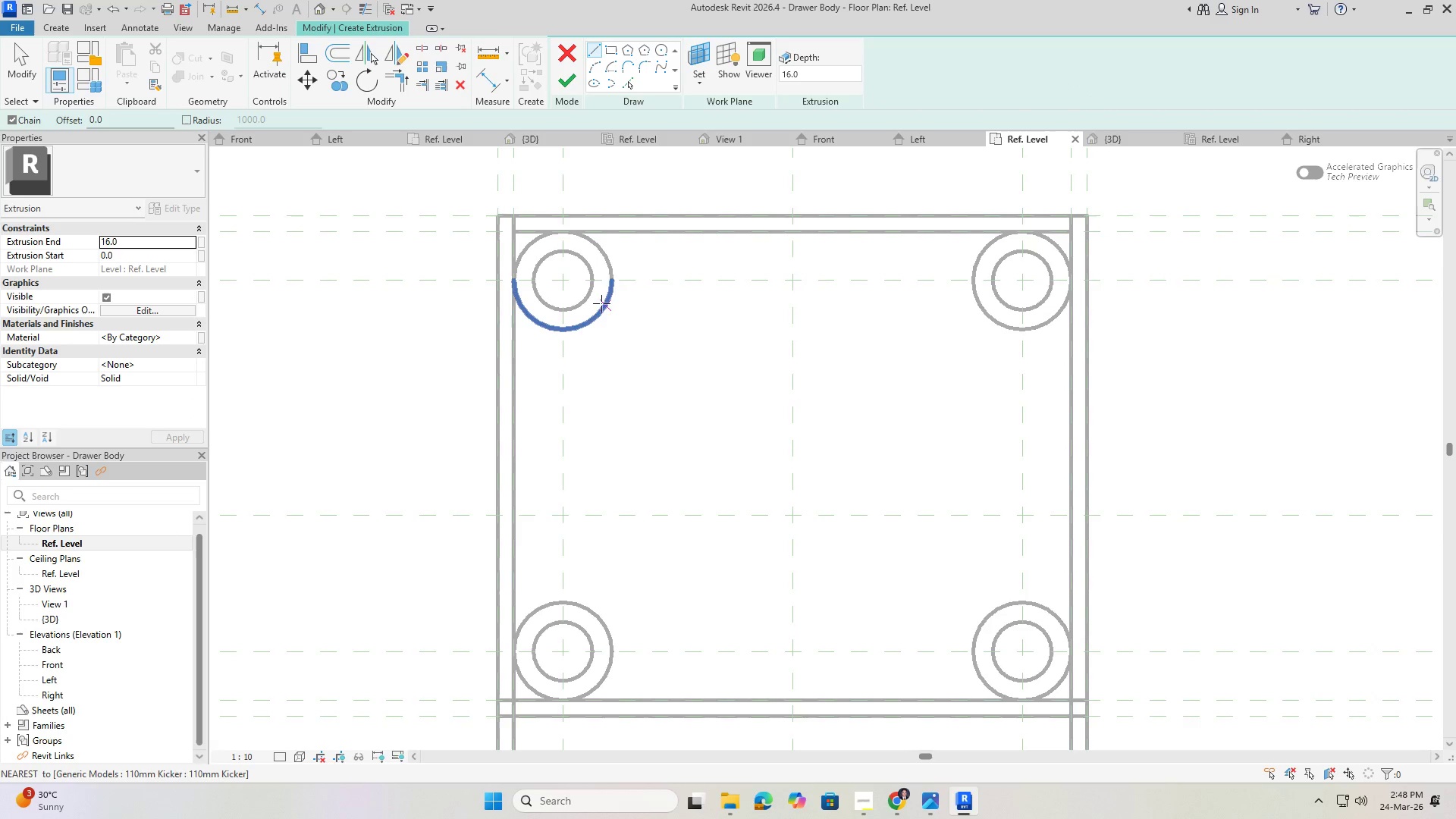 
key(Tab)
 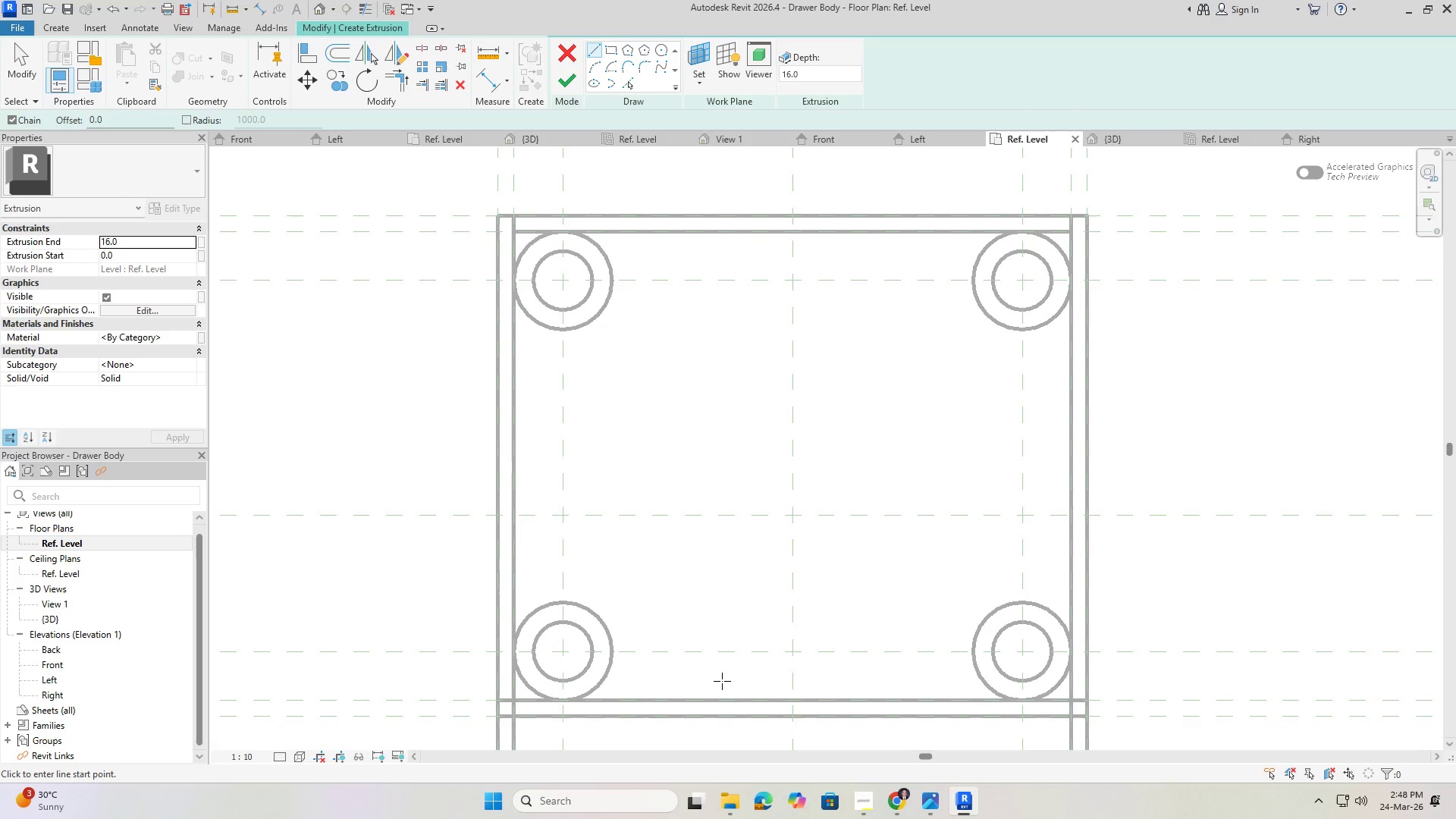 
scroll: coordinate [614, 461], scroll_direction: down, amount: 1.0
 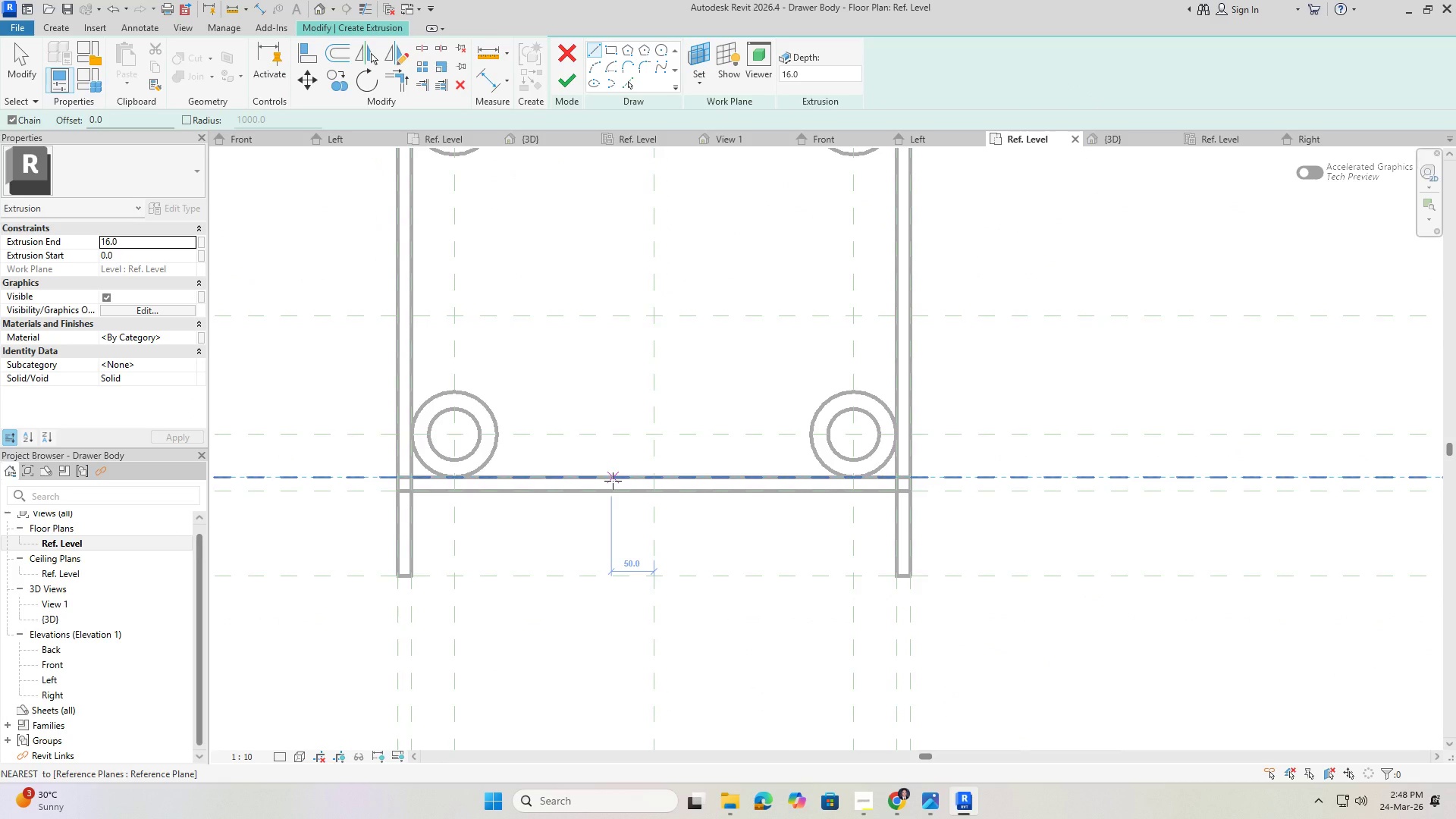 
key(Tab)
 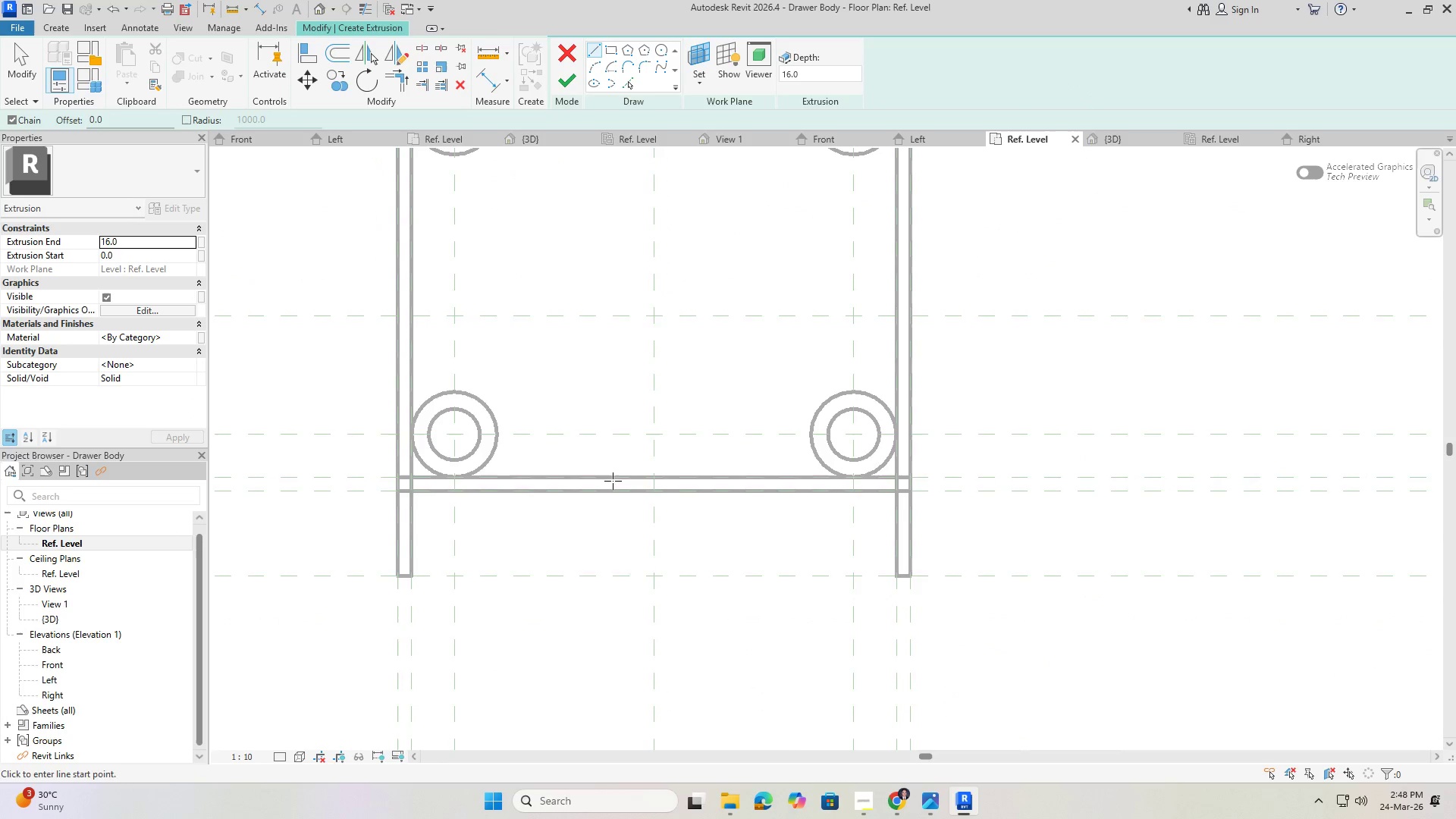 
key(Tab)
 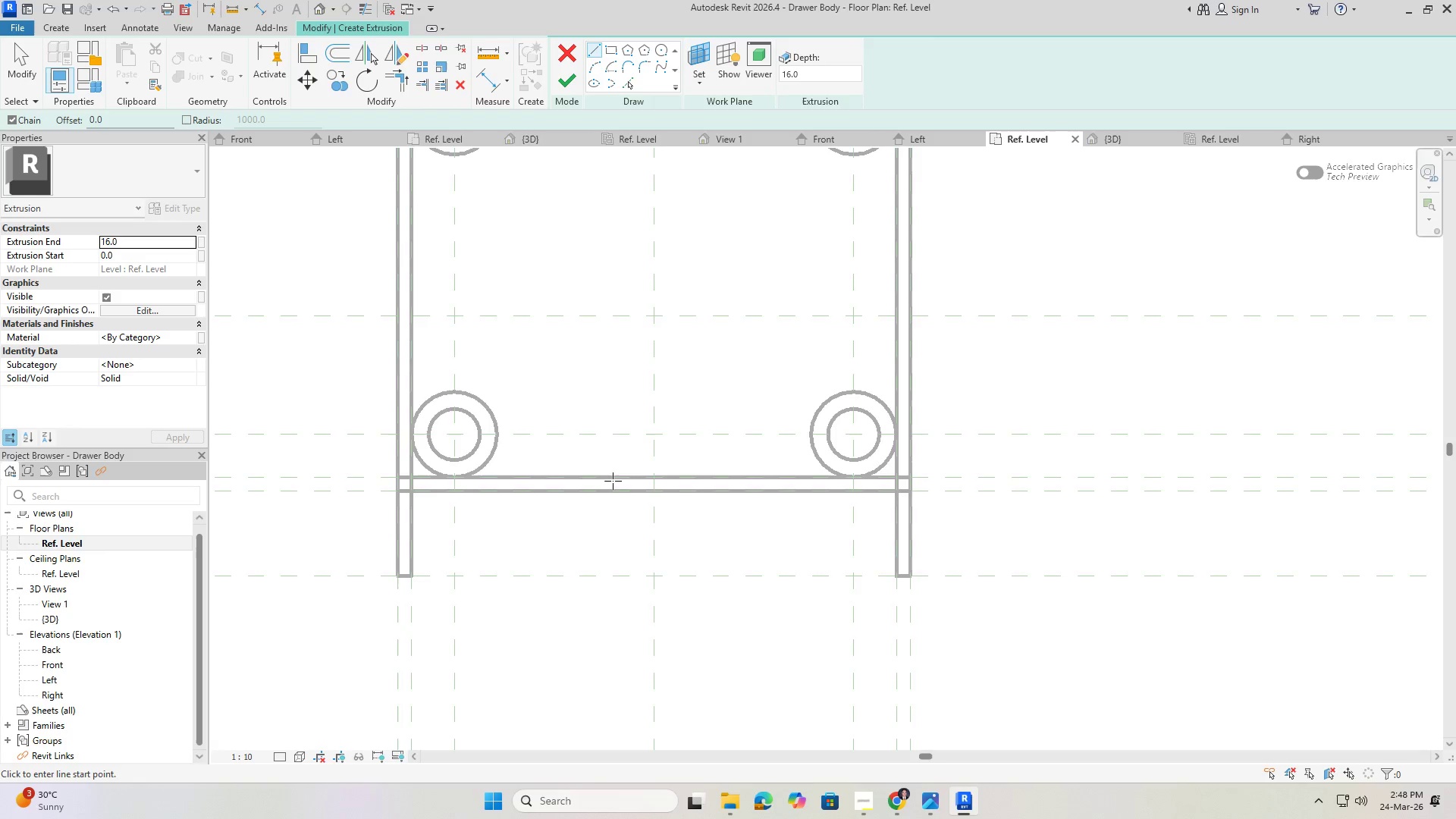 
key(Tab)
 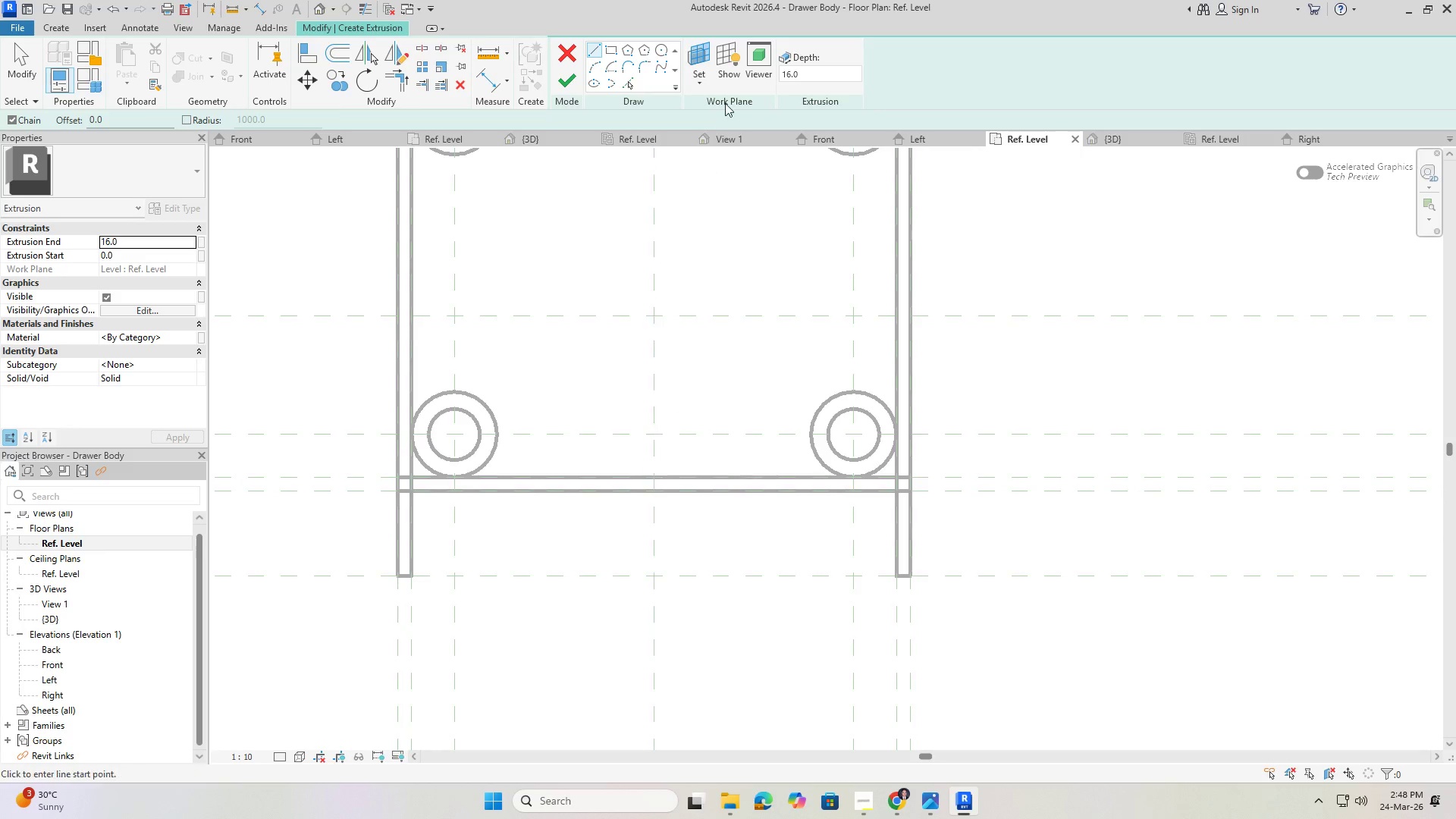 
left_click([702, 72])
 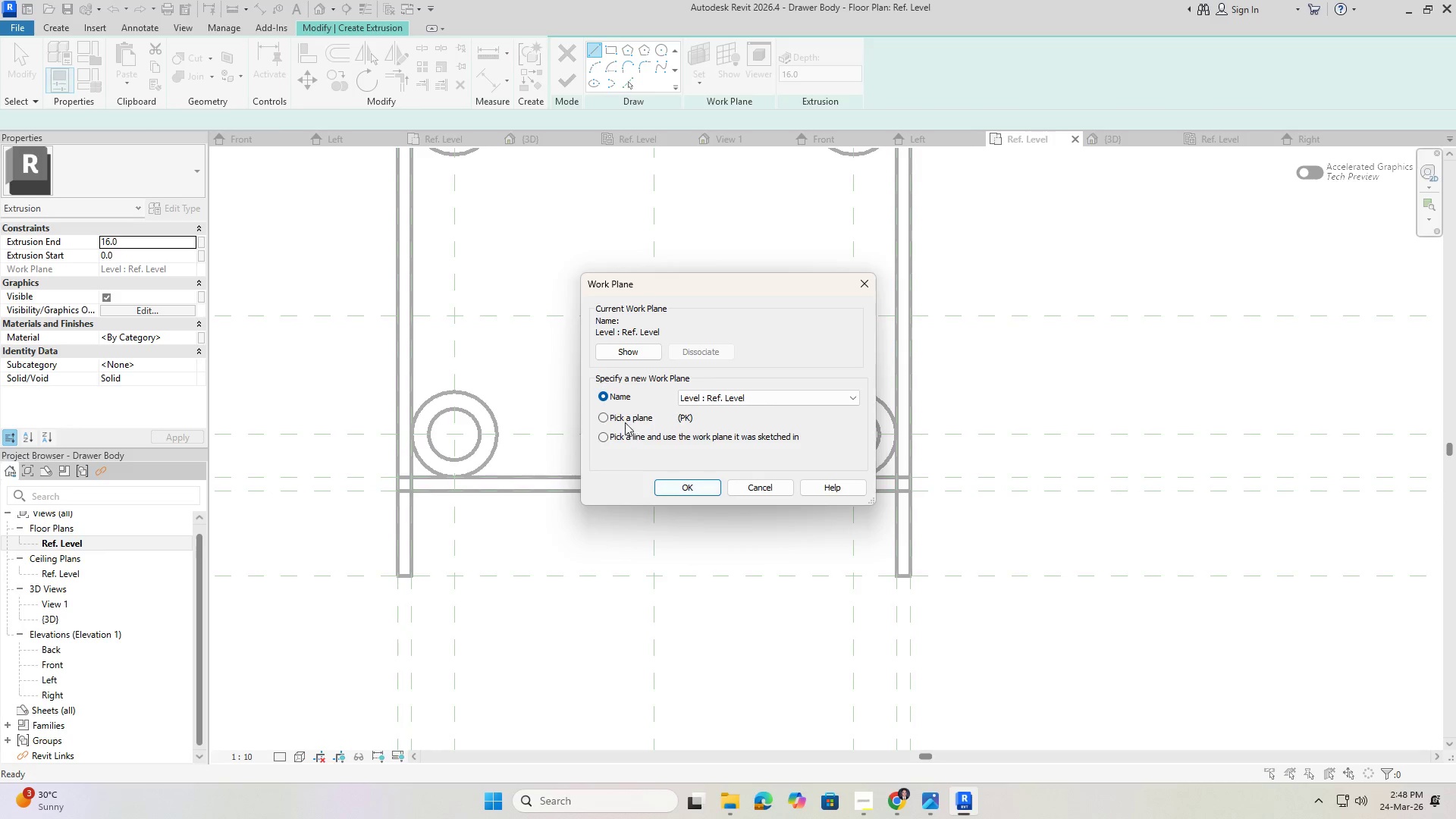 
double_click([688, 492])
 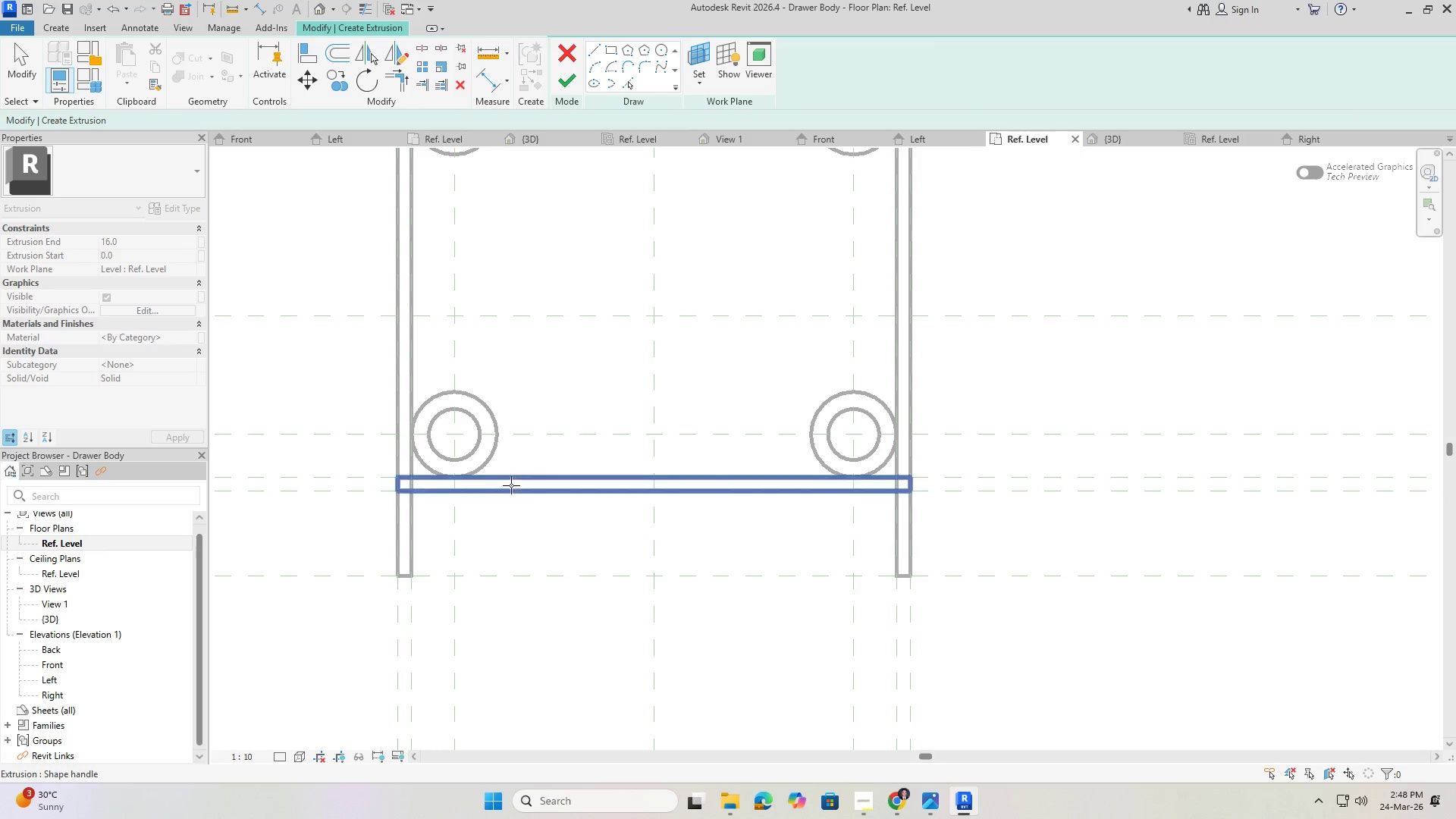 
left_click([511, 488])
 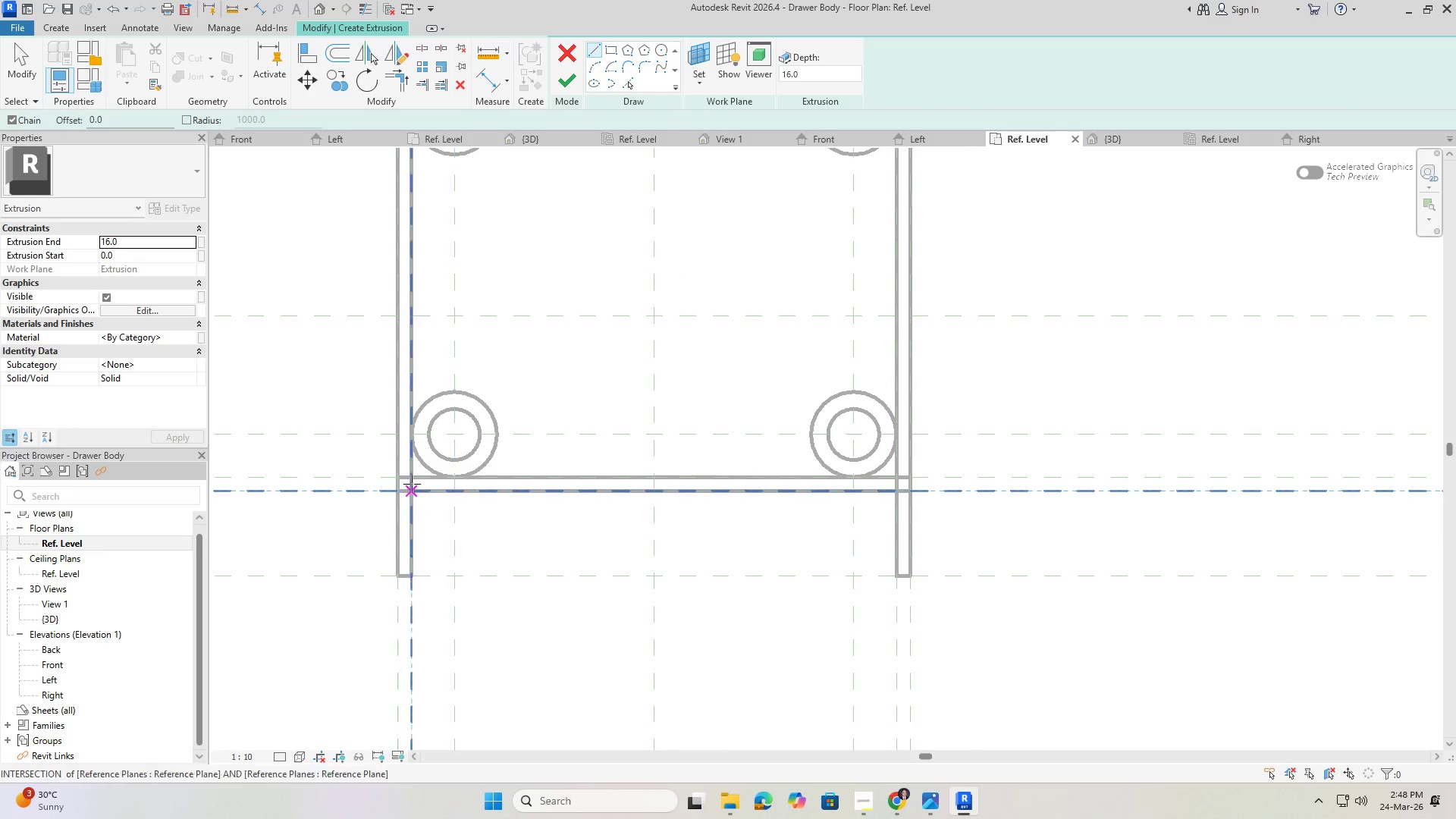 
scroll: coordinate [415, 479], scroll_direction: up, amount: 4.0
 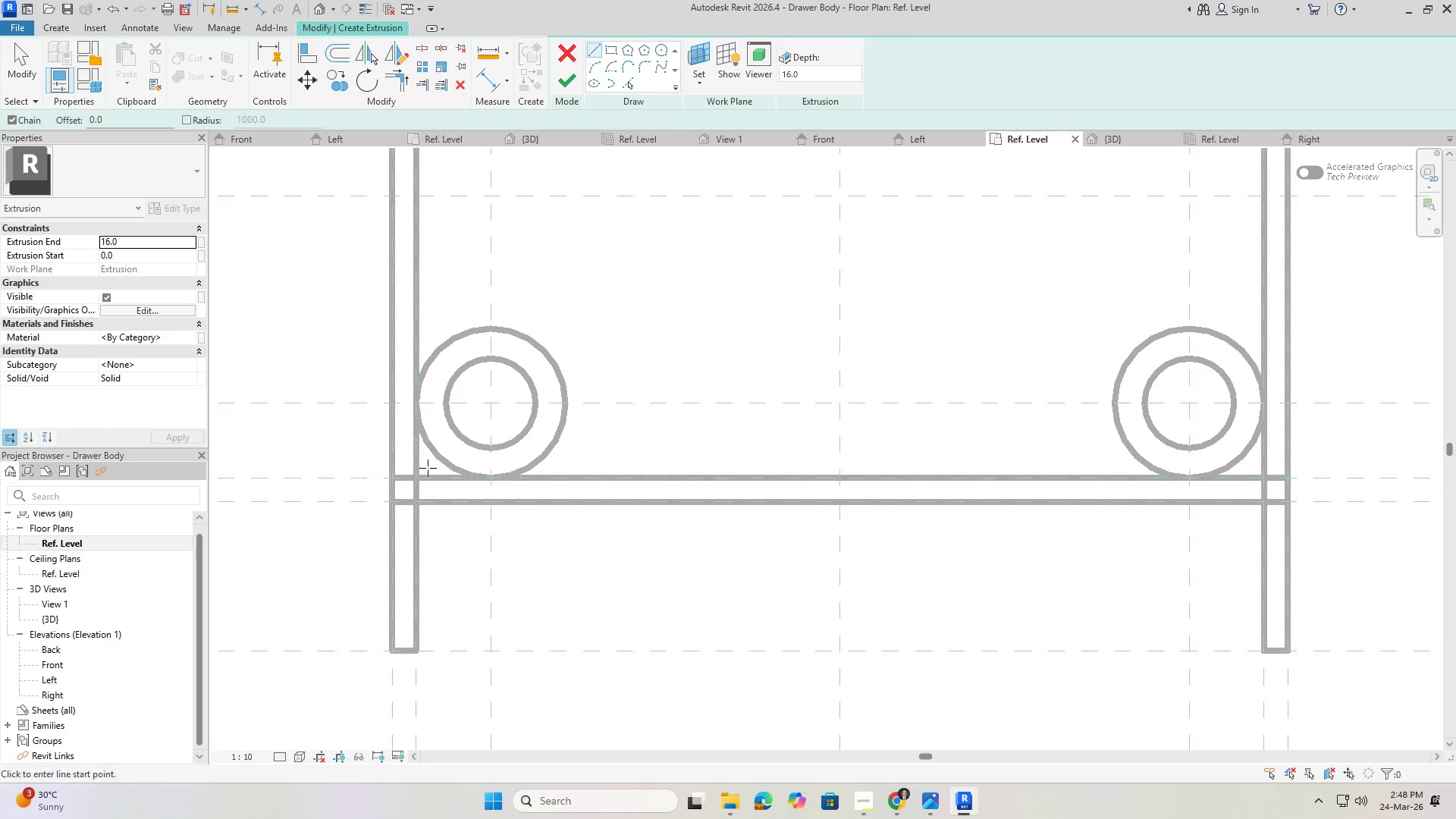 
scroll: coordinate [401, 394], scroll_direction: none, amount: 0.0
 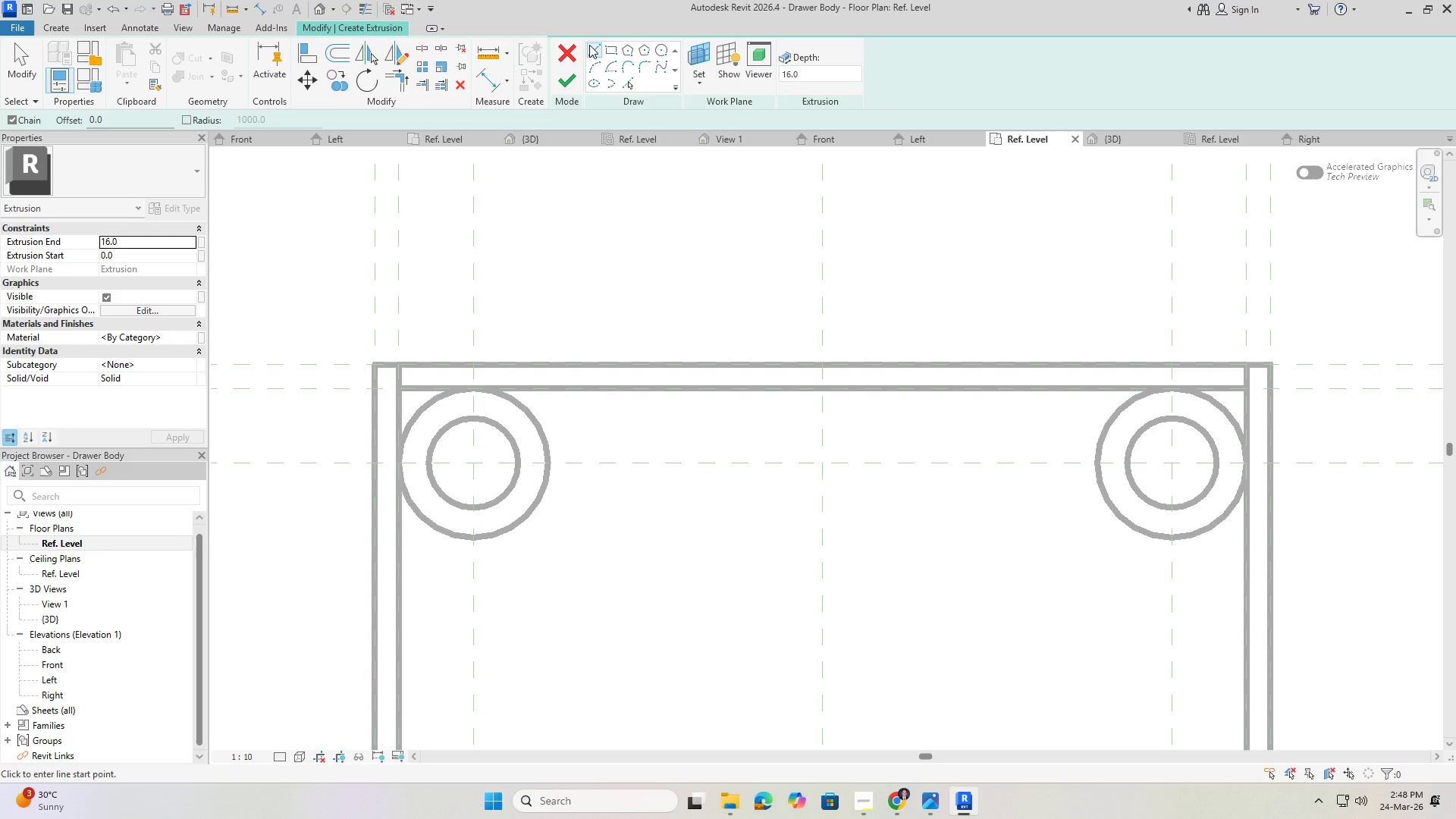 
left_click([607, 46])
 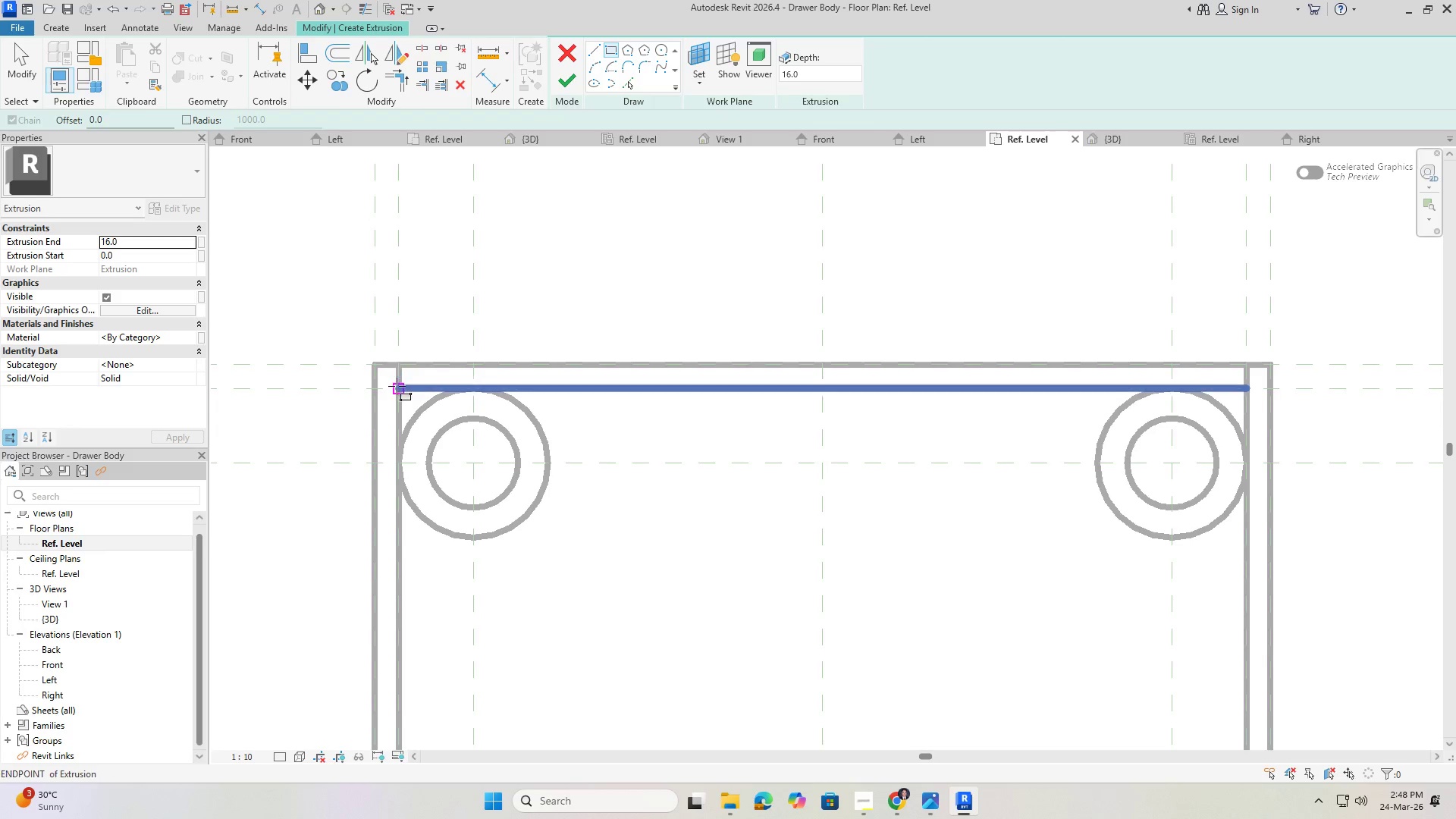 
left_click([397, 387])
 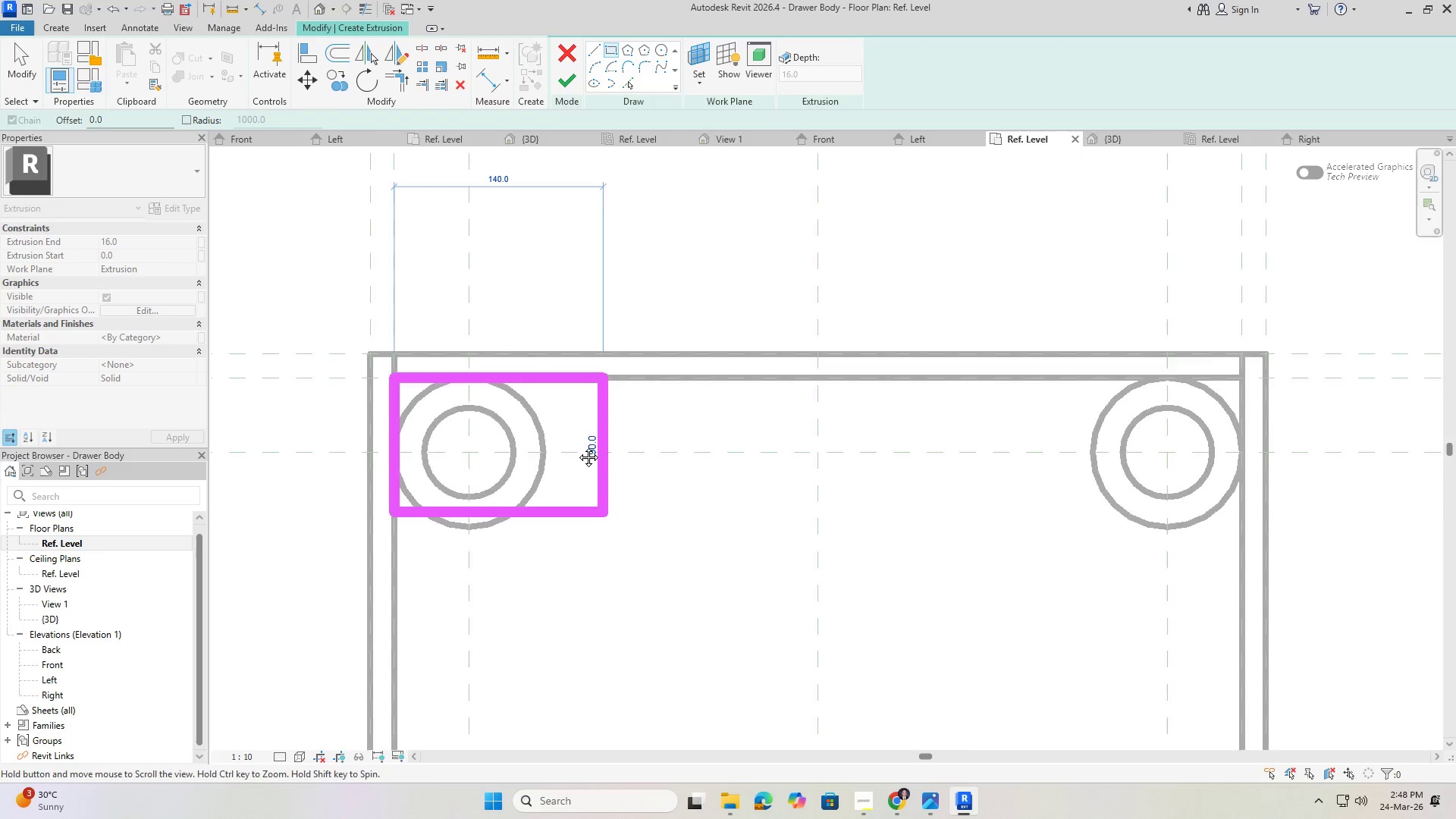 
scroll: coordinate [447, 212], scroll_direction: down, amount: 3.0
 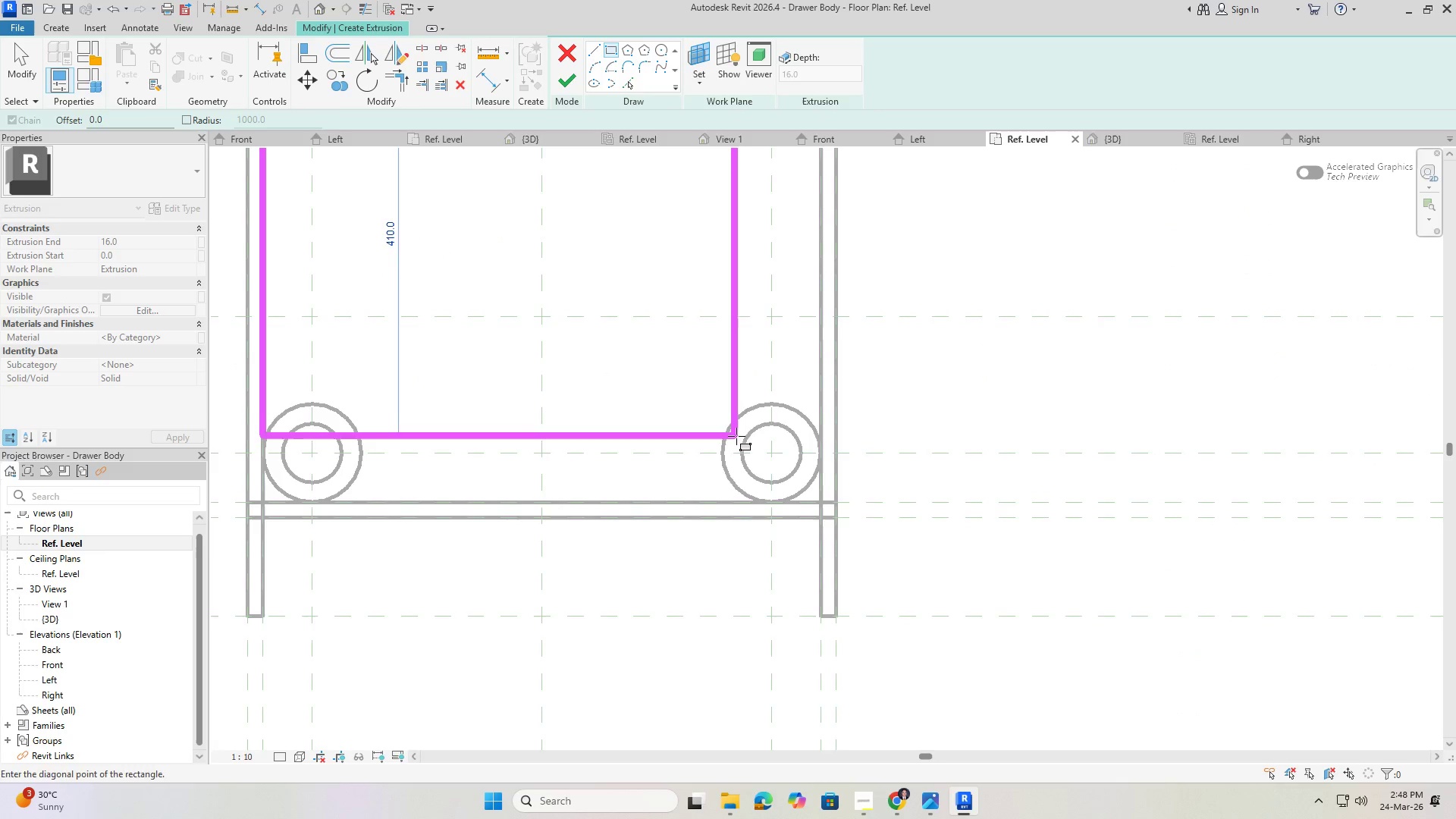 
scroll: coordinate [824, 540], scroll_direction: up, amount: 4.0
 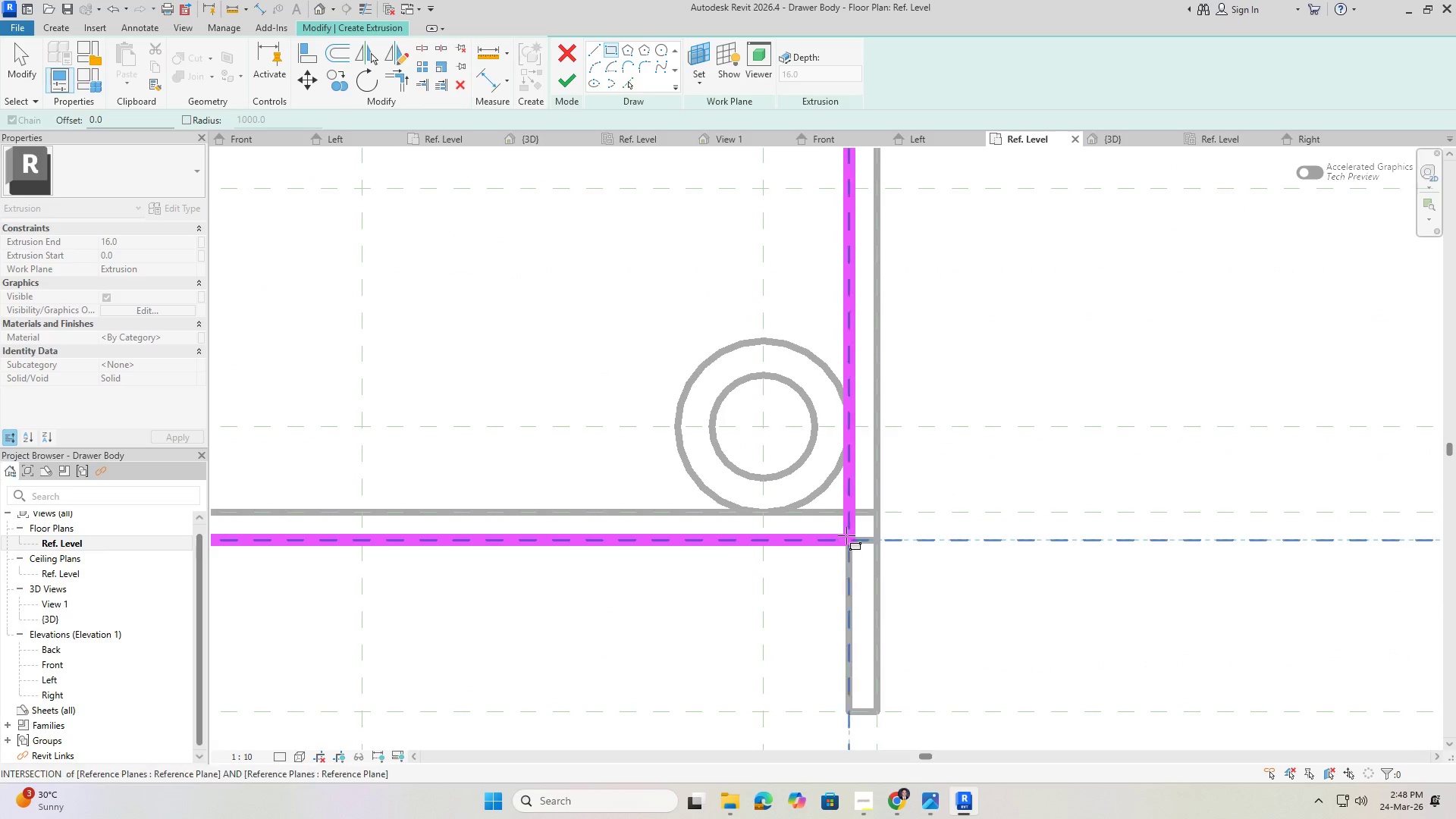 
left_click([849, 537])
 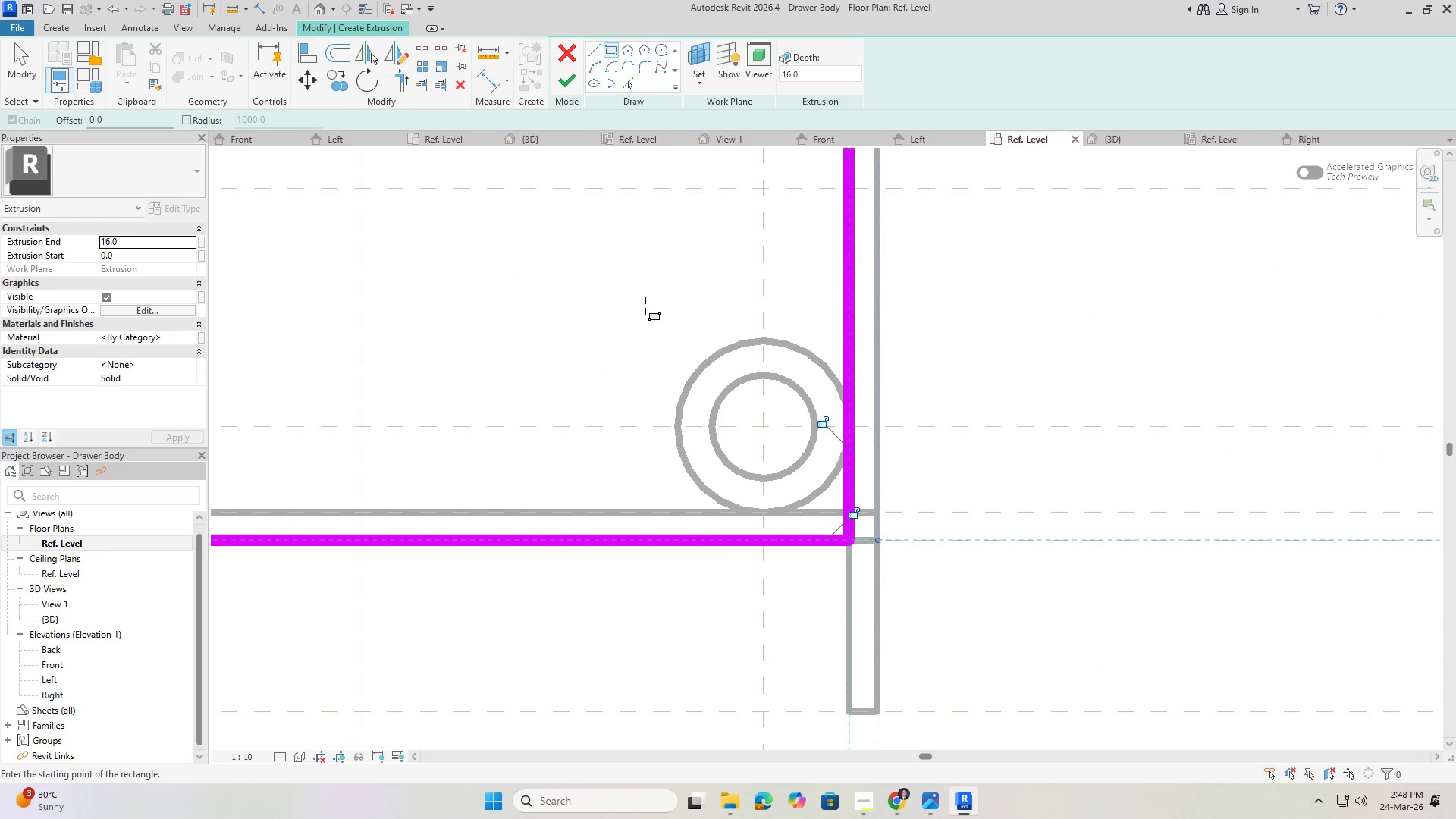 
key(Escape)